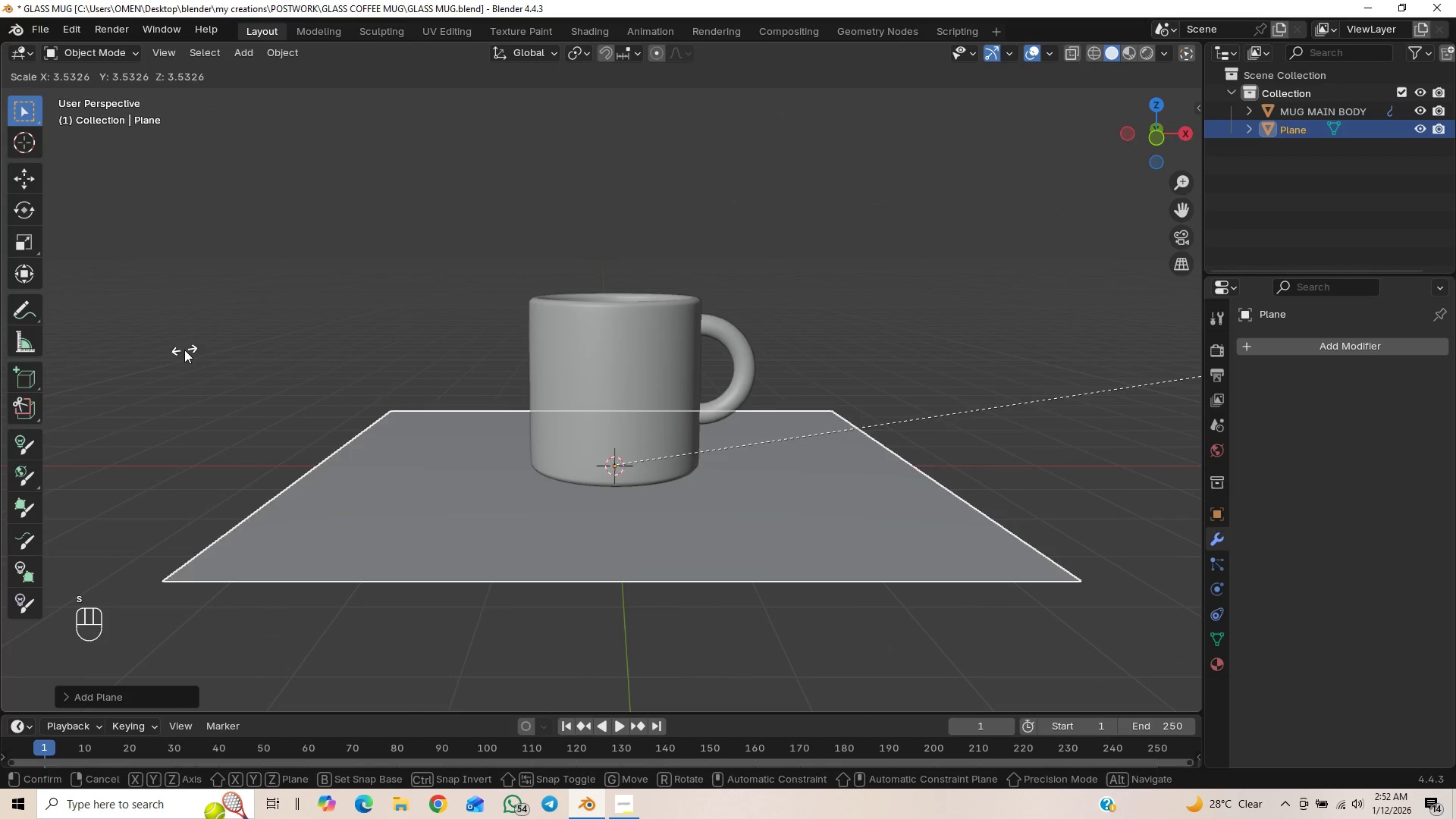 
scroll: coordinate [218, 334], scroll_direction: down, amount: 2.0
 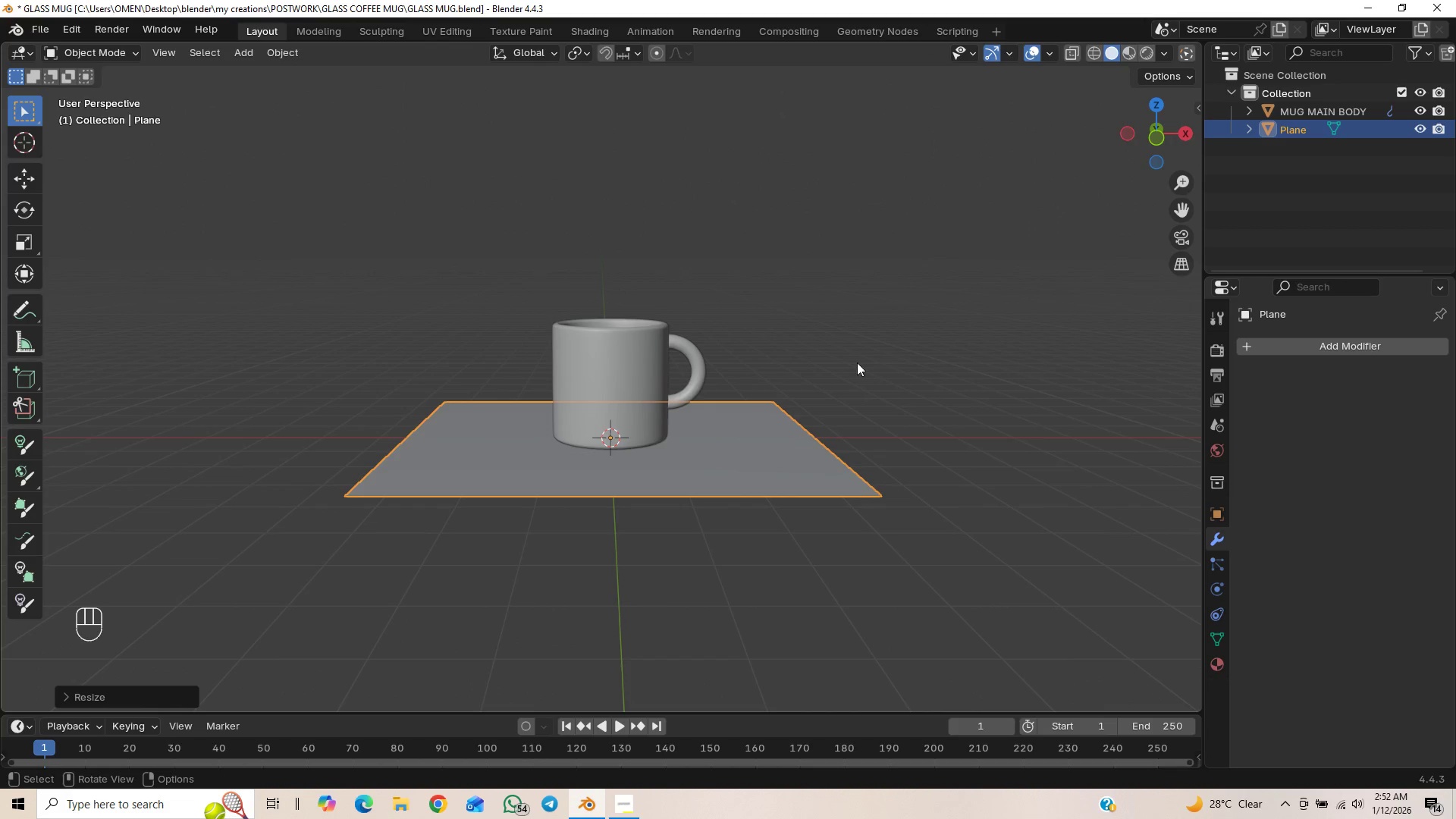 
double_click([1305, 132])
 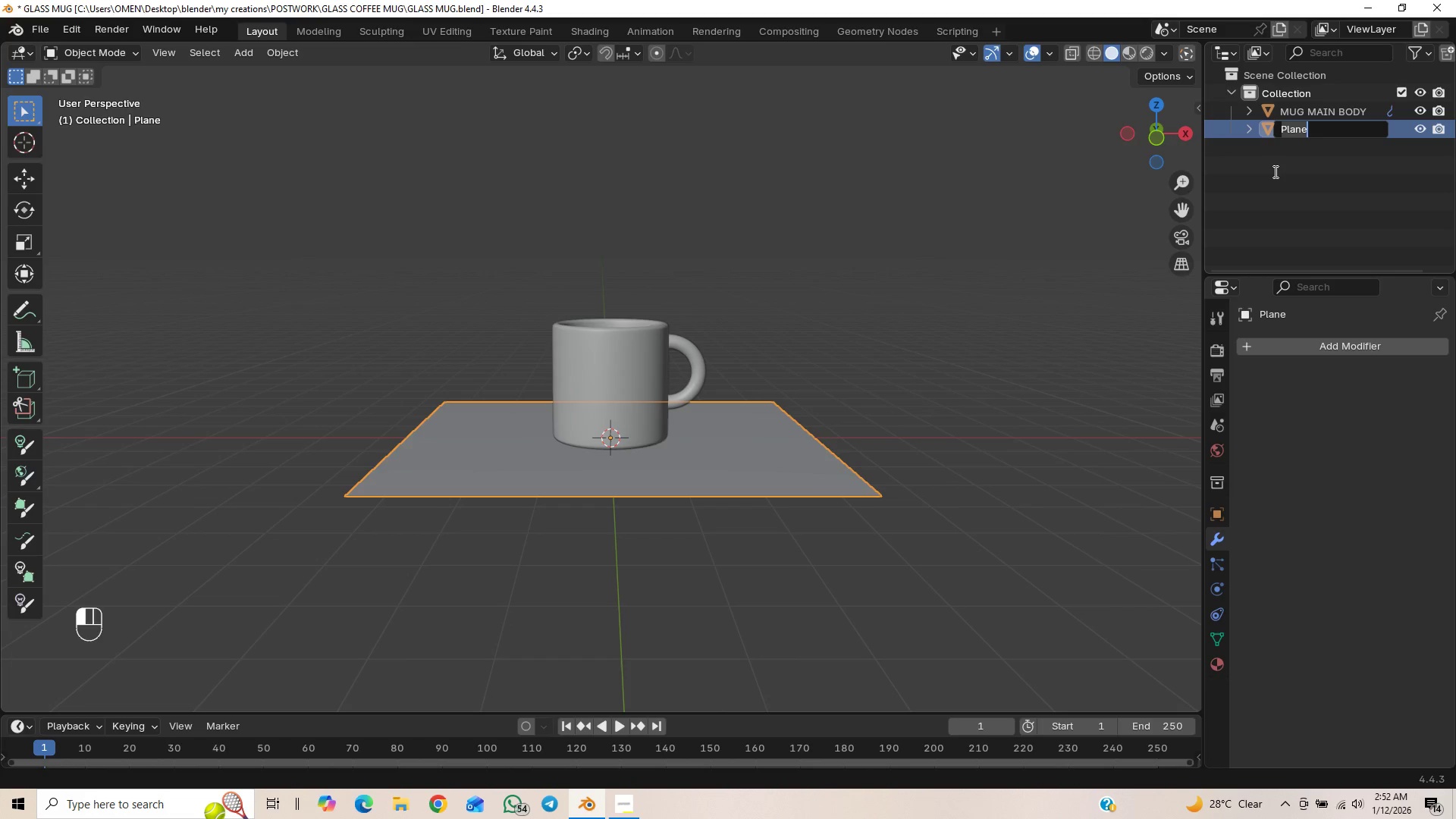 
type(studio evnio)
key(Backspace)
type(r)
key(Backspace)
key(Backspace)
key(Backspace)
key(Backspace)
type(nviroment)
 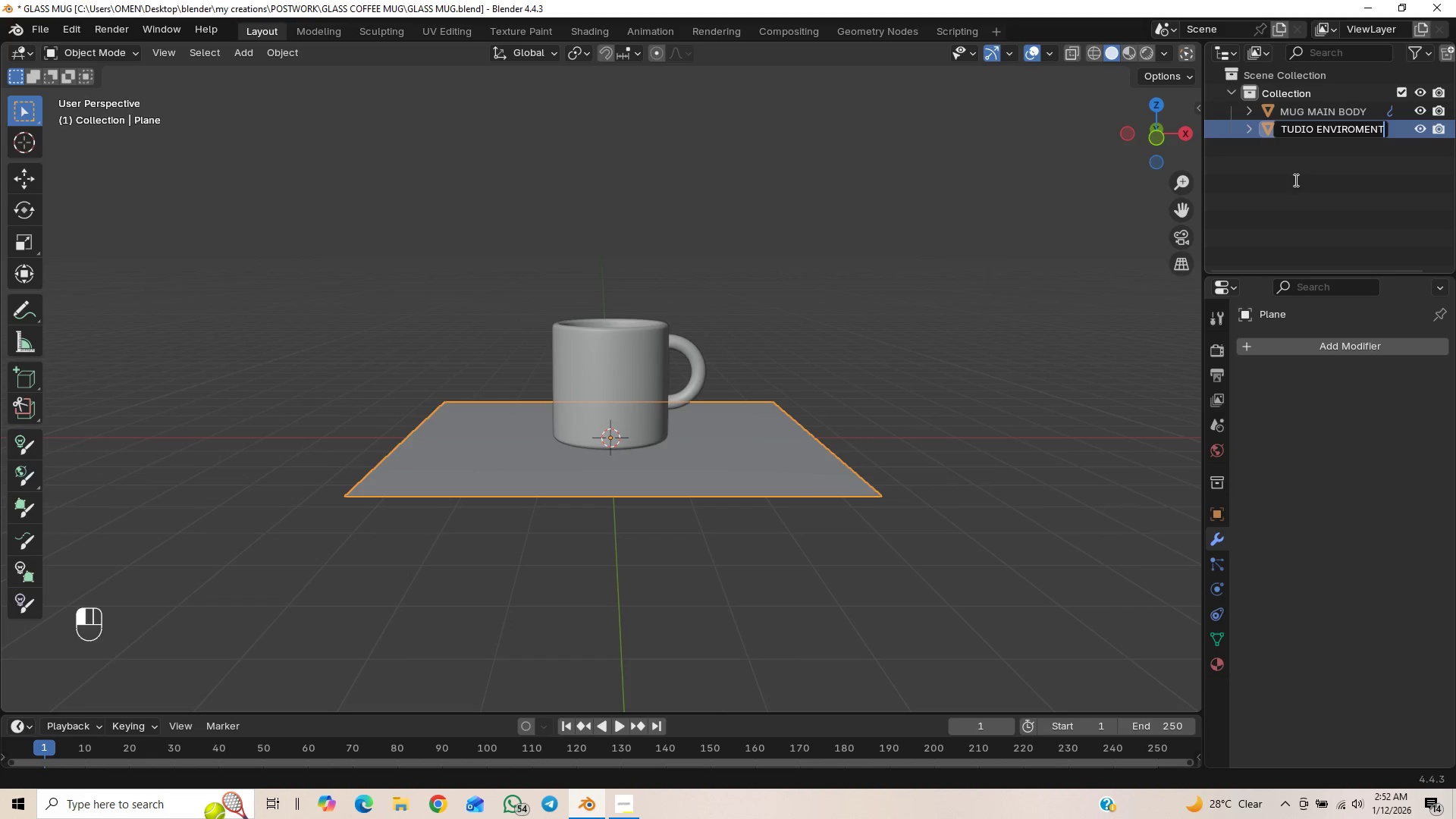 
left_click([1294, 180])
 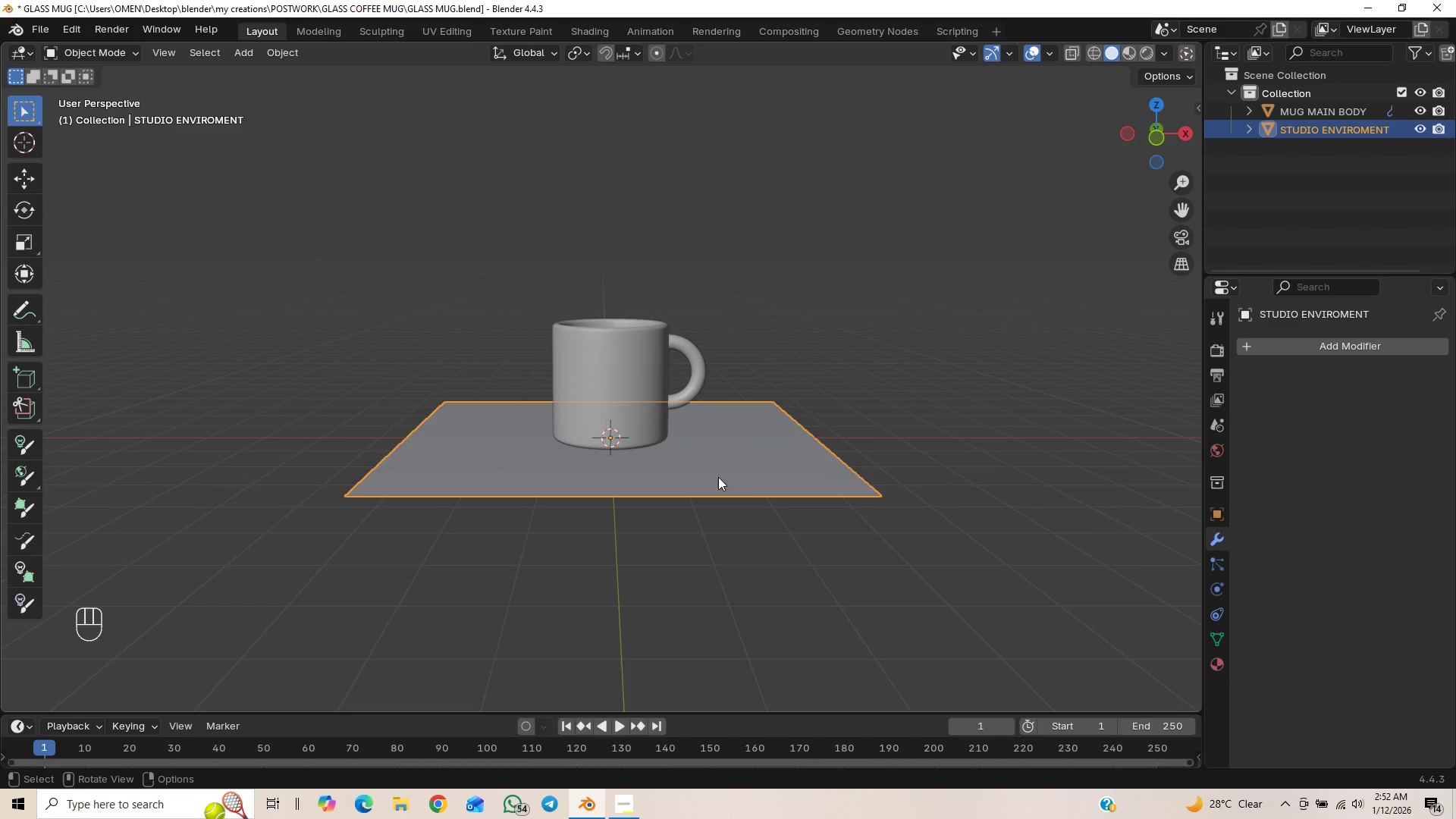 
scroll: coordinate [755, 494], scroll_direction: down, amount: 3.0
 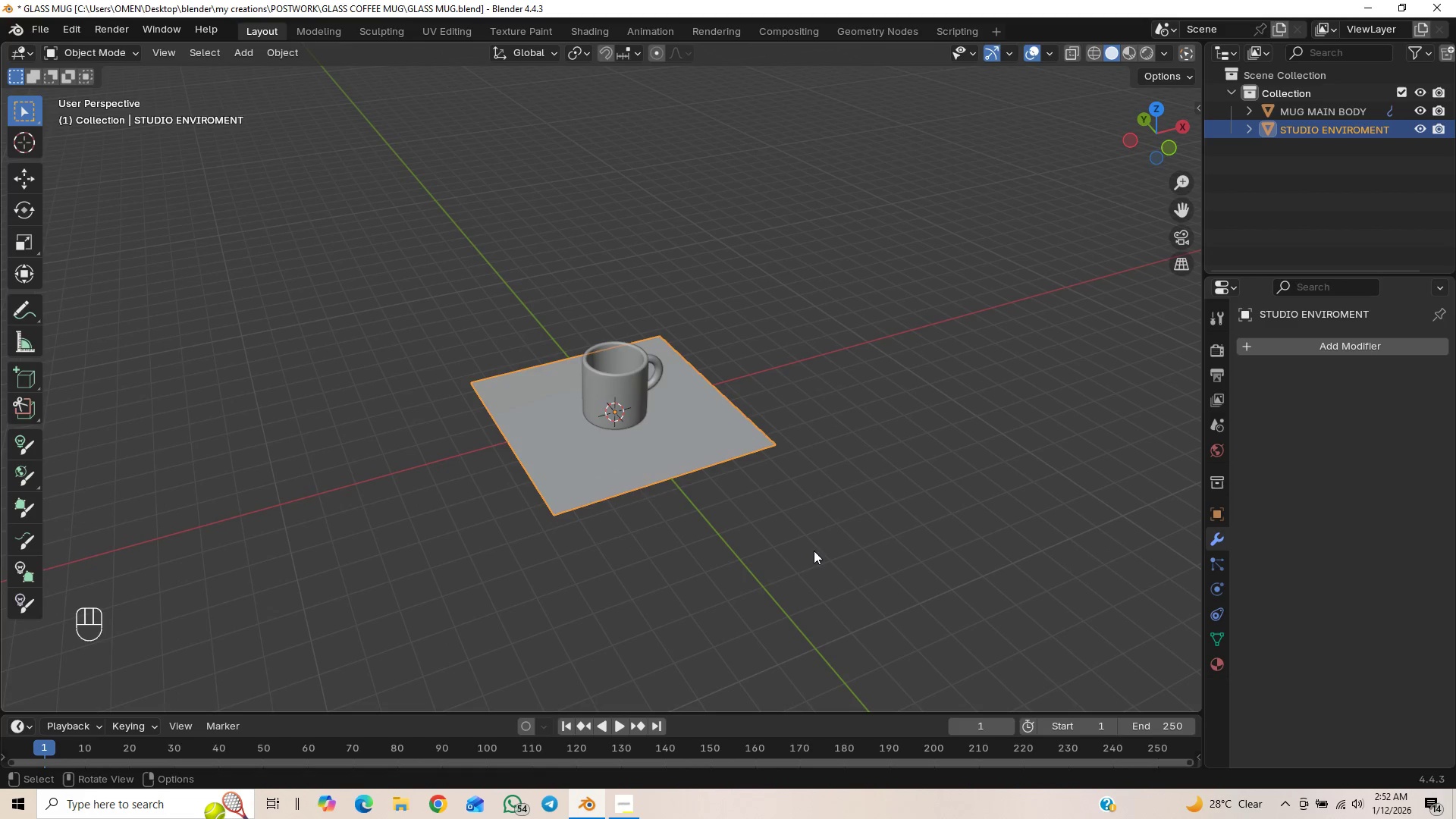 
key(S)
 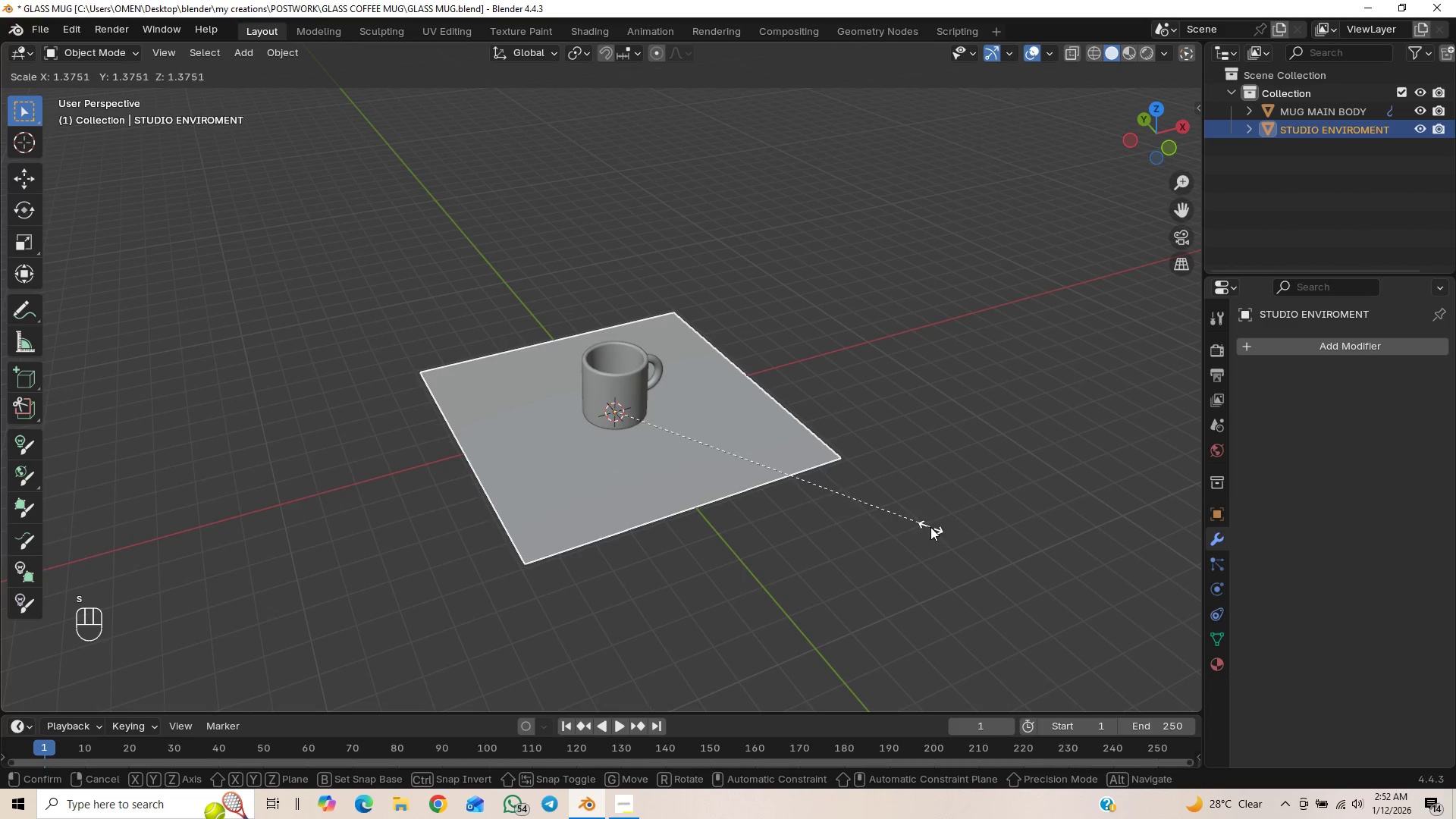 
left_click([930, 527])
 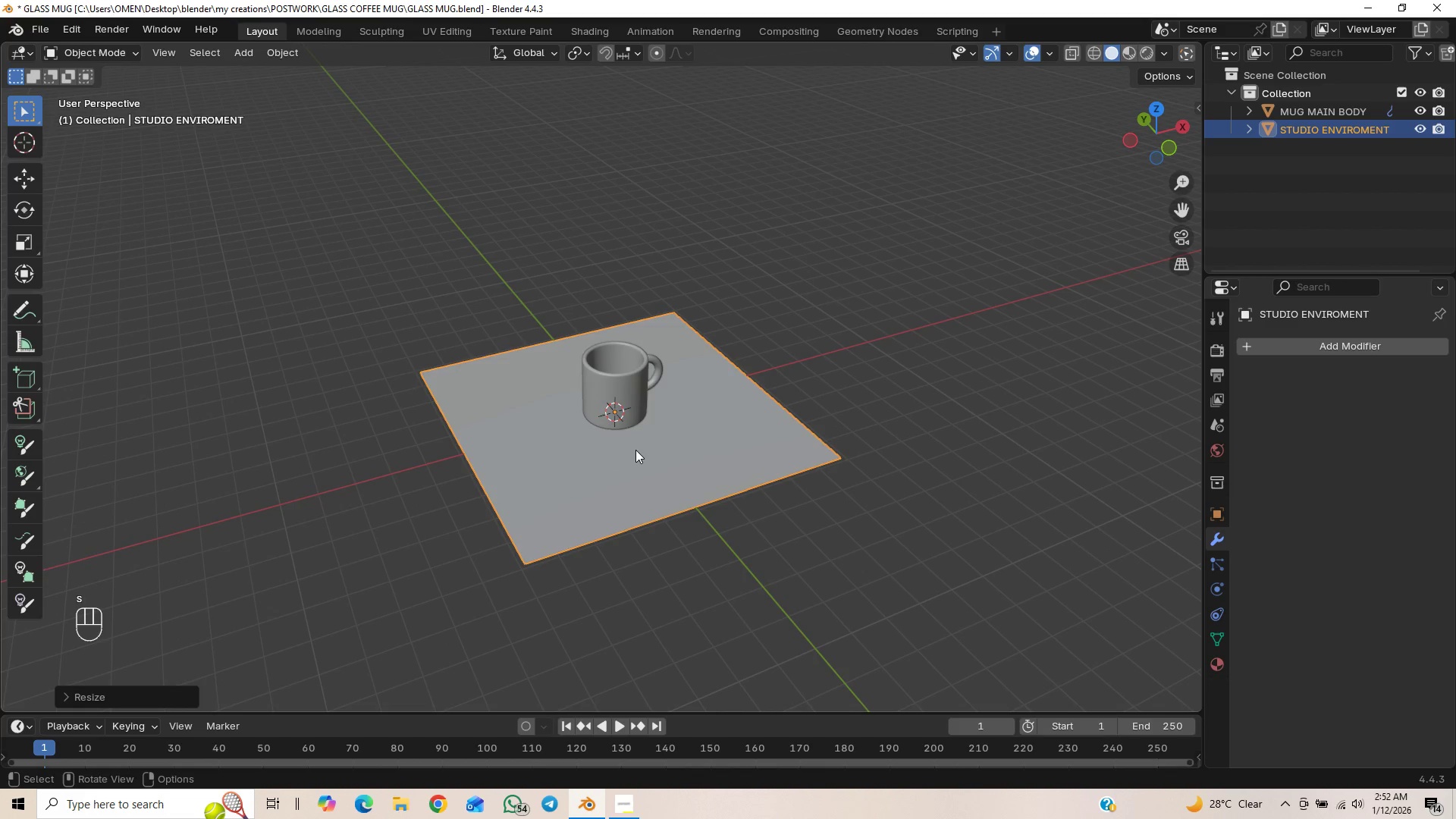 
key(Tab)
 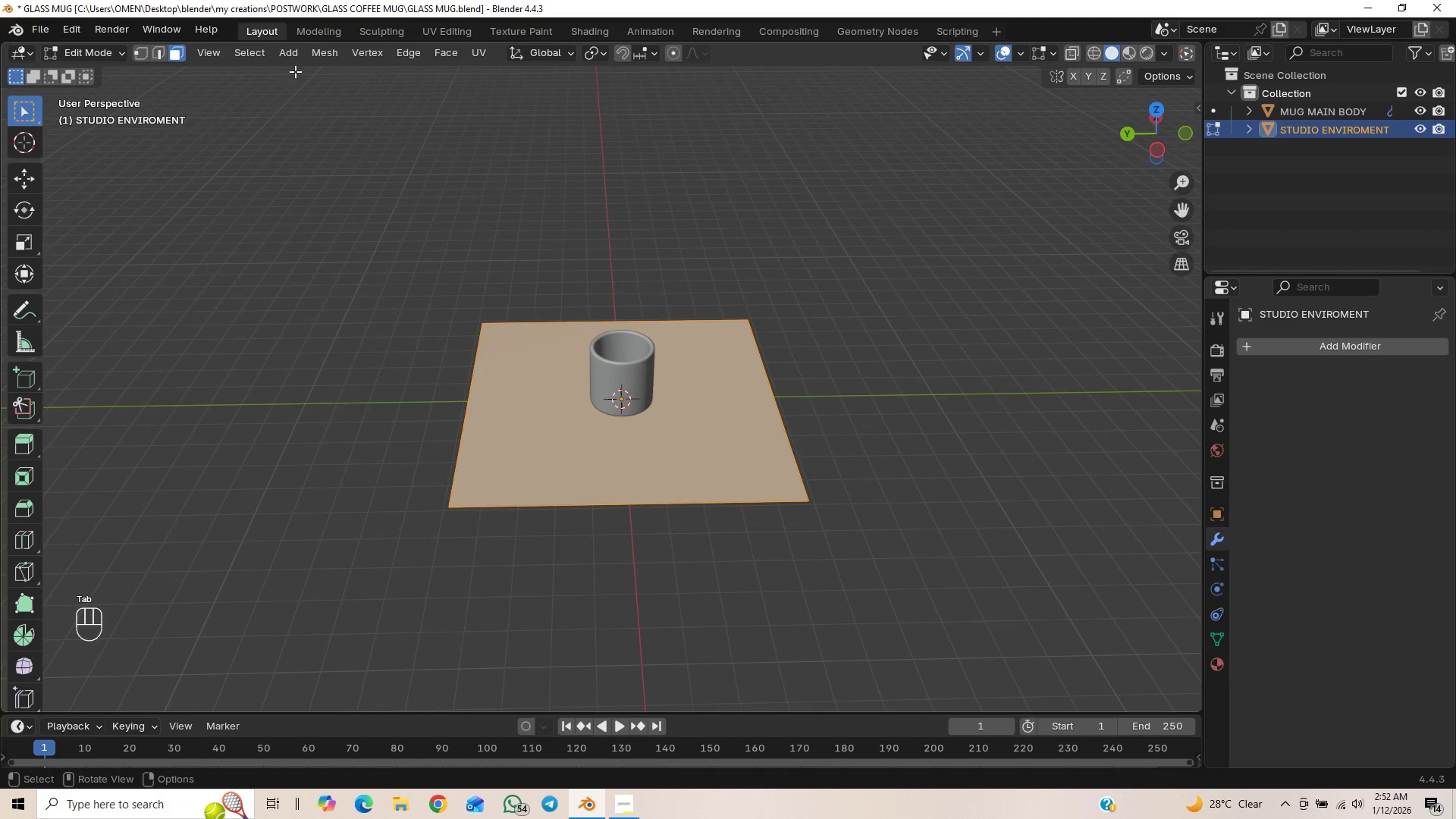 
left_click([158, 48])
 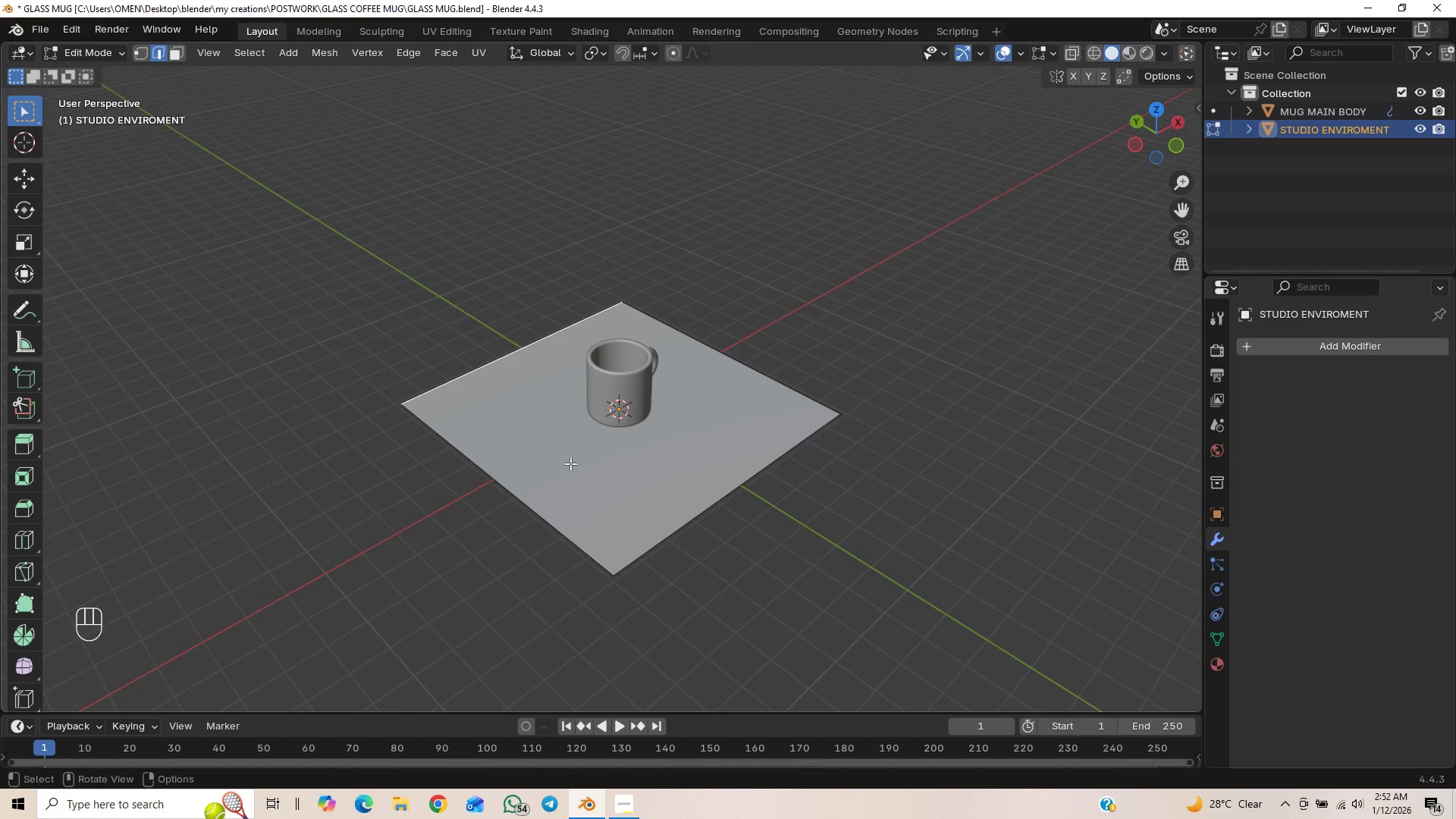 
wait(7.34)
 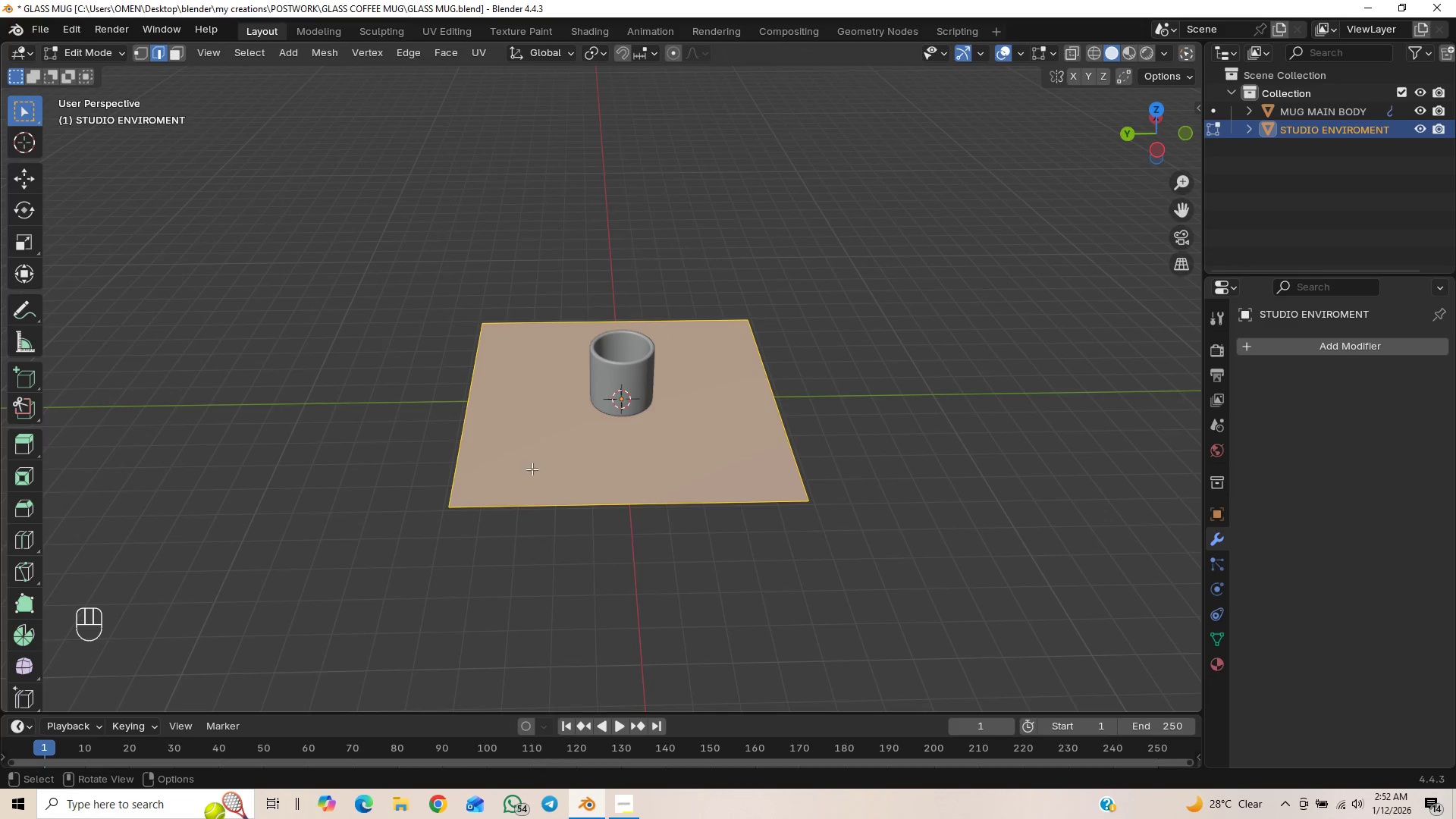 
type(gy)
 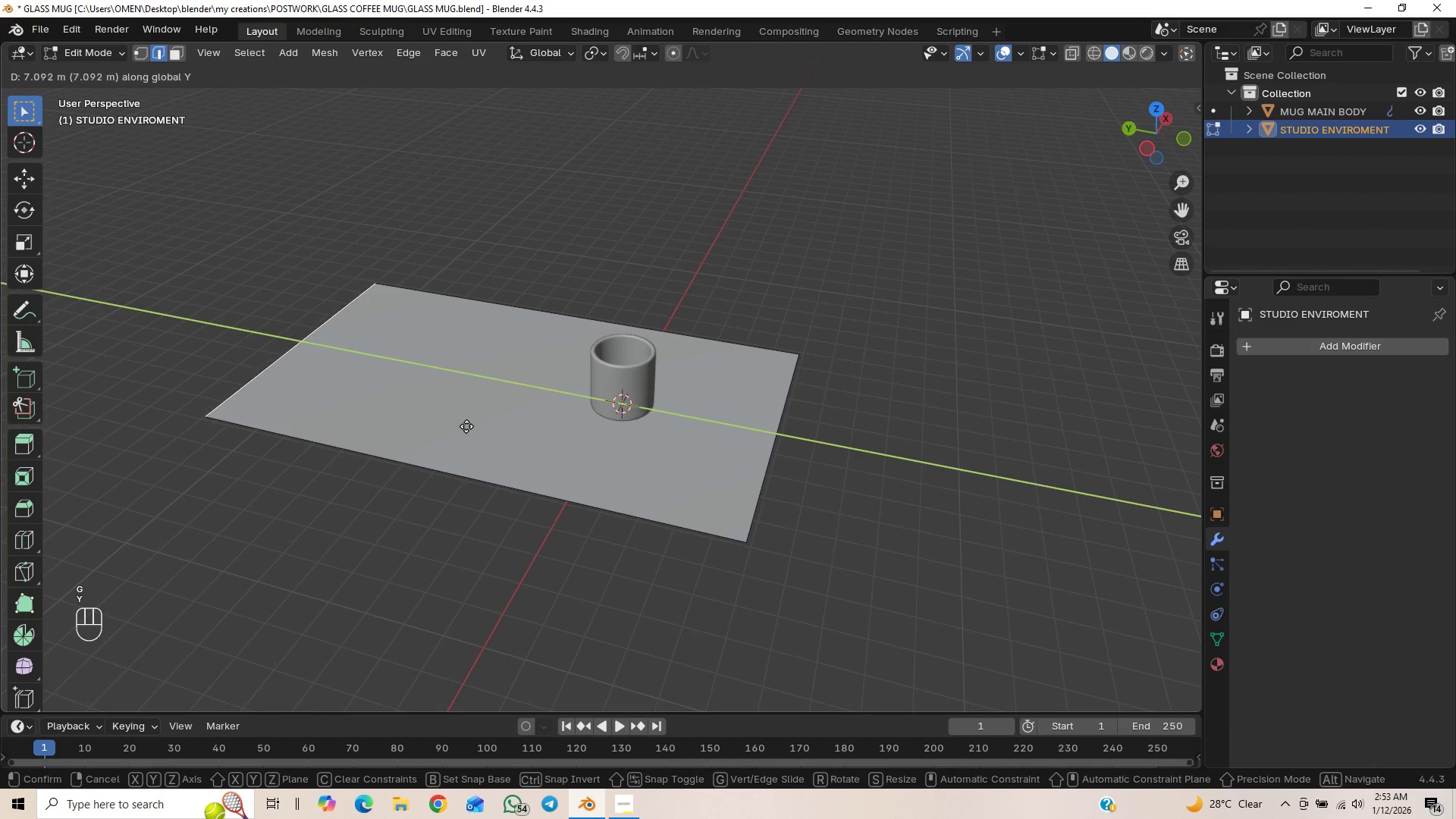 
left_click([472, 428])
 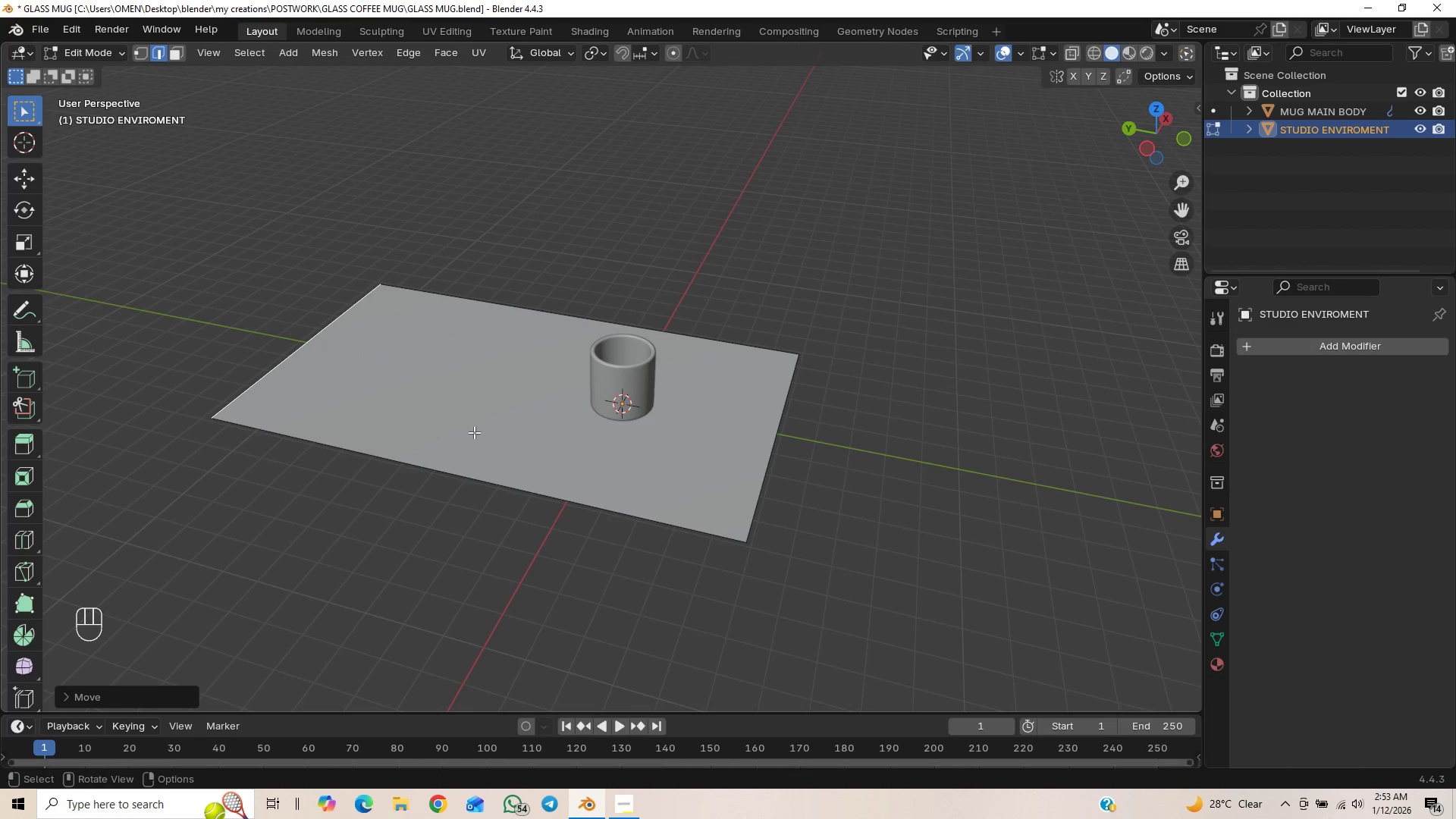 
key(E)
 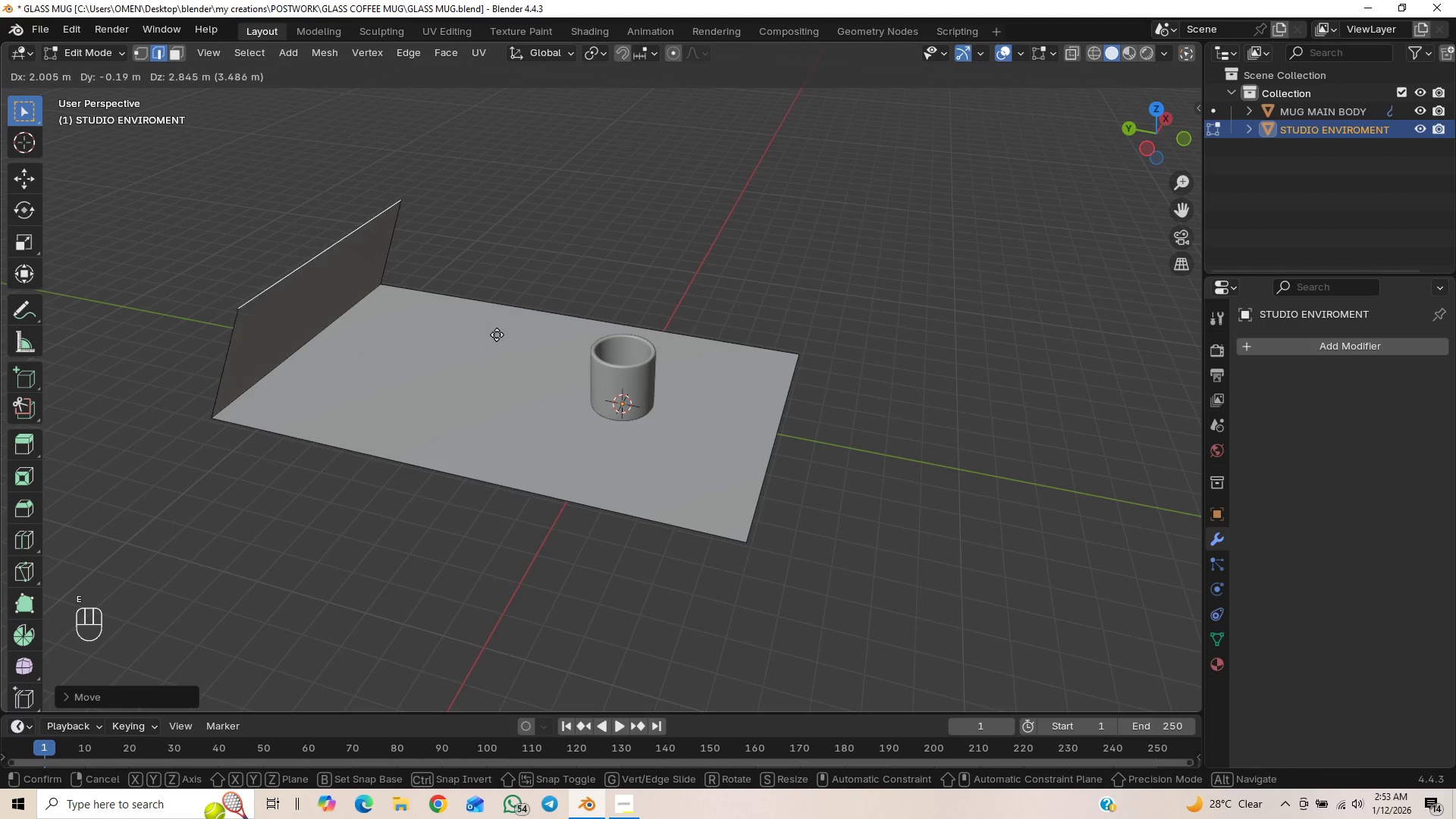 
key(Z)
 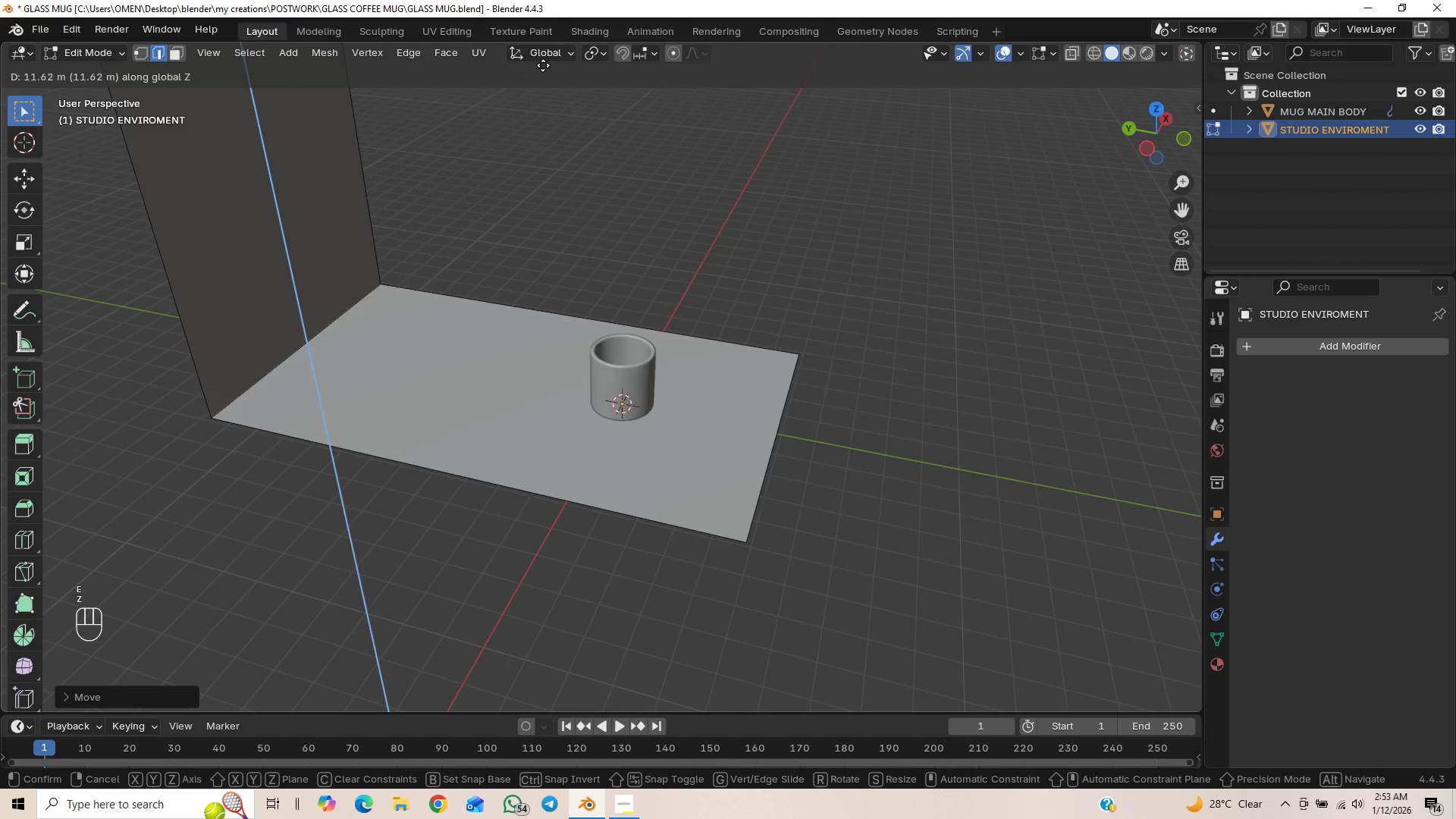 
left_click([543, 65])
 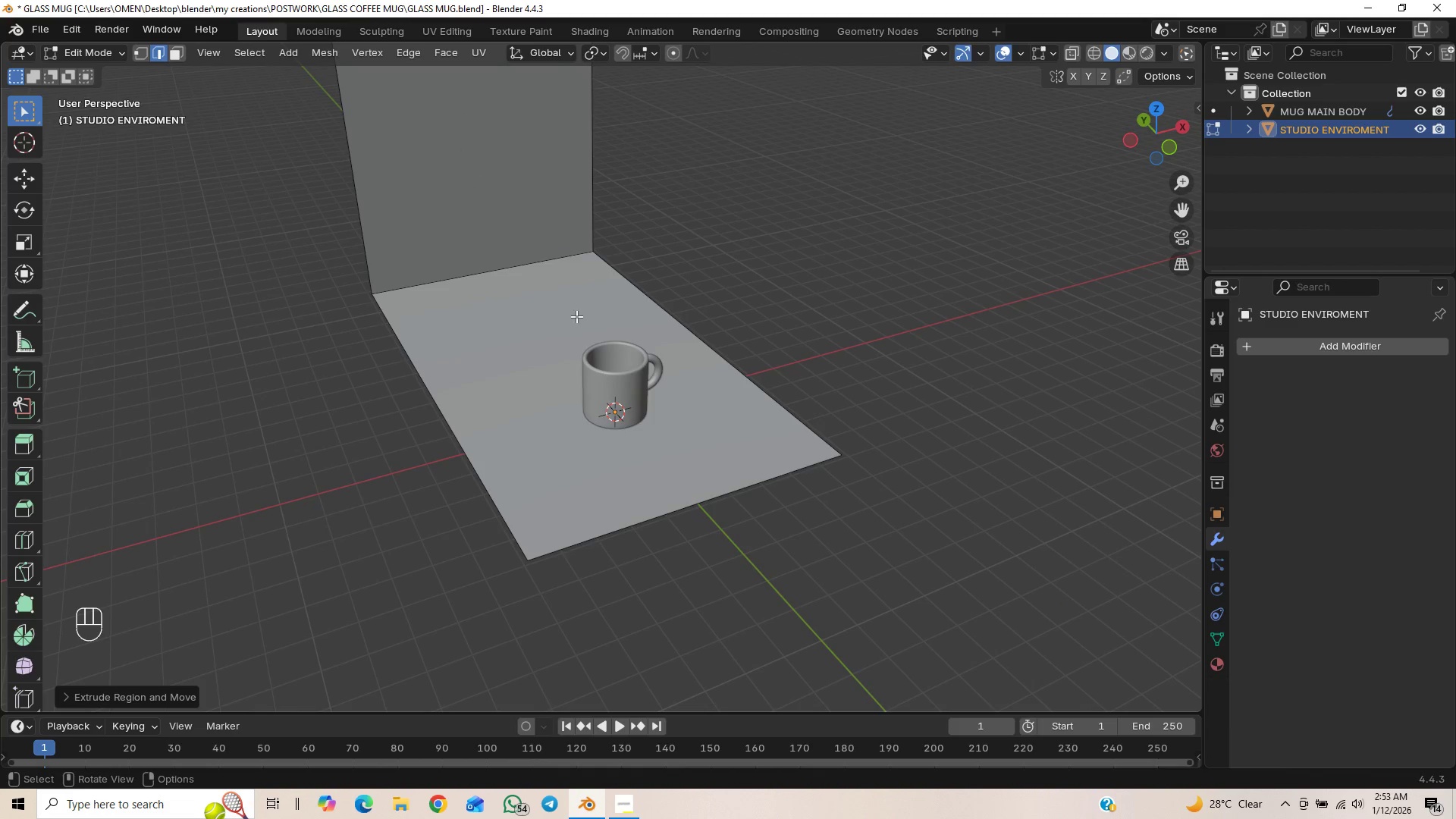 
key(A)
 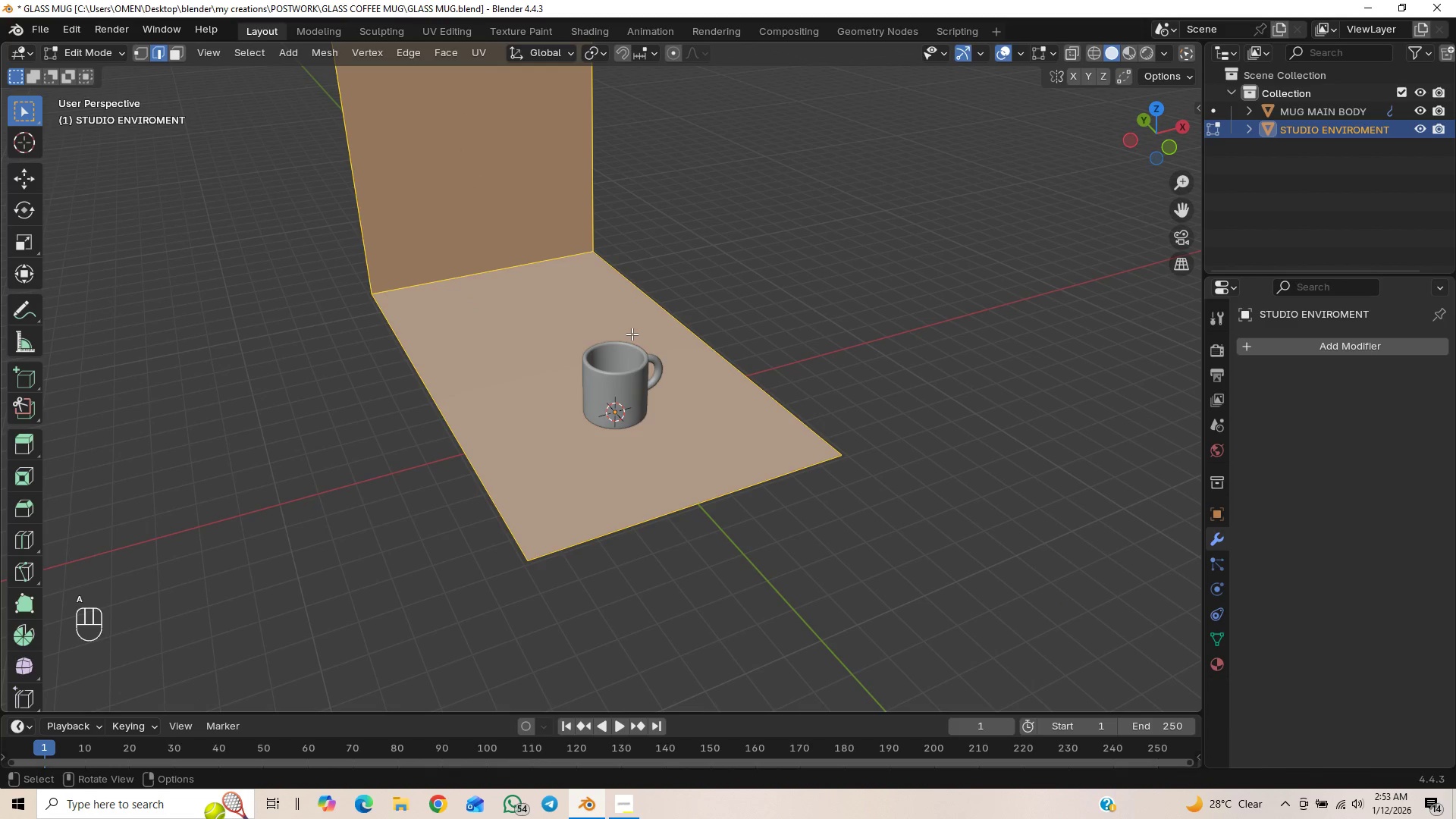 
key(S)
 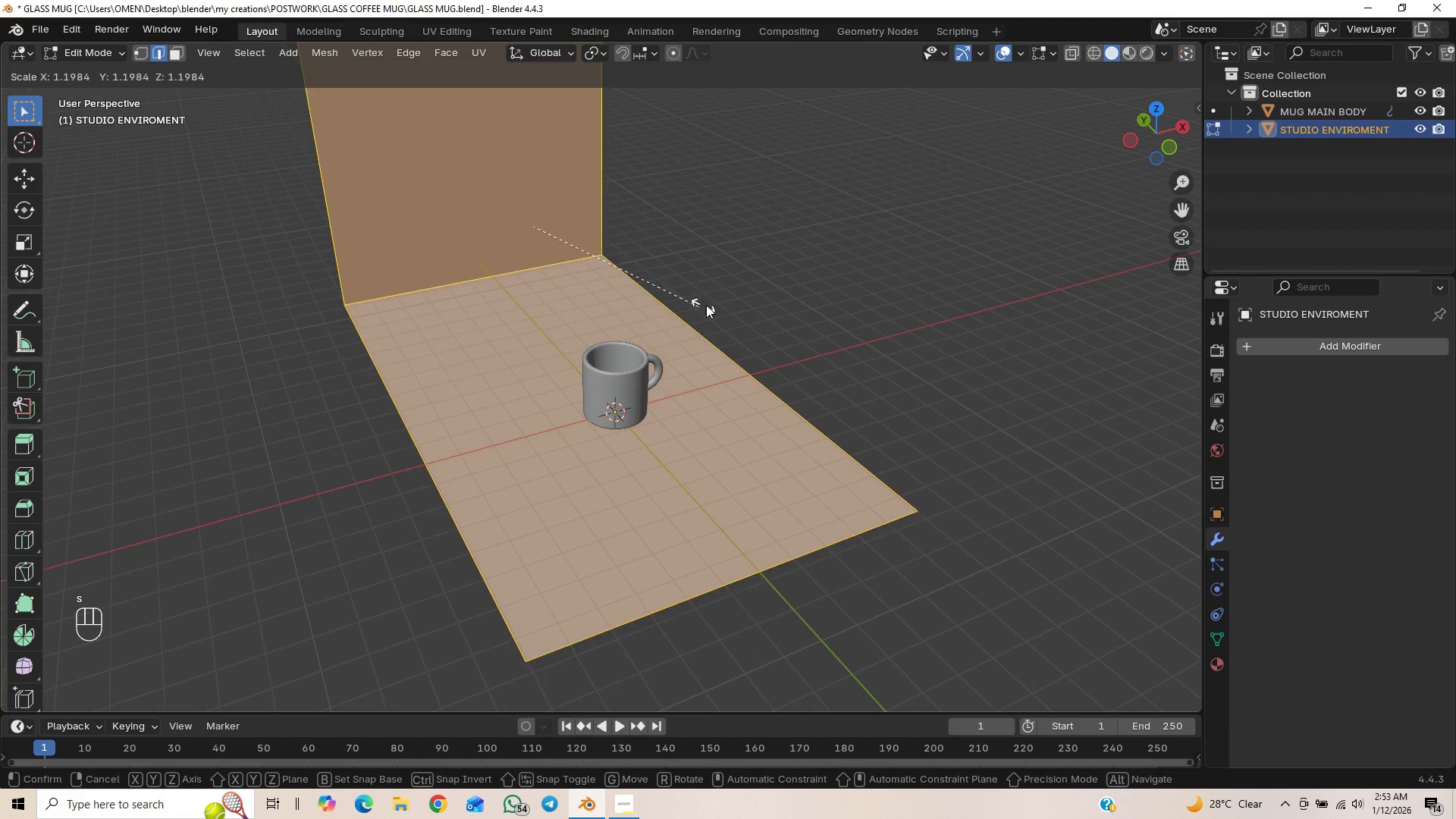 
key(S)
 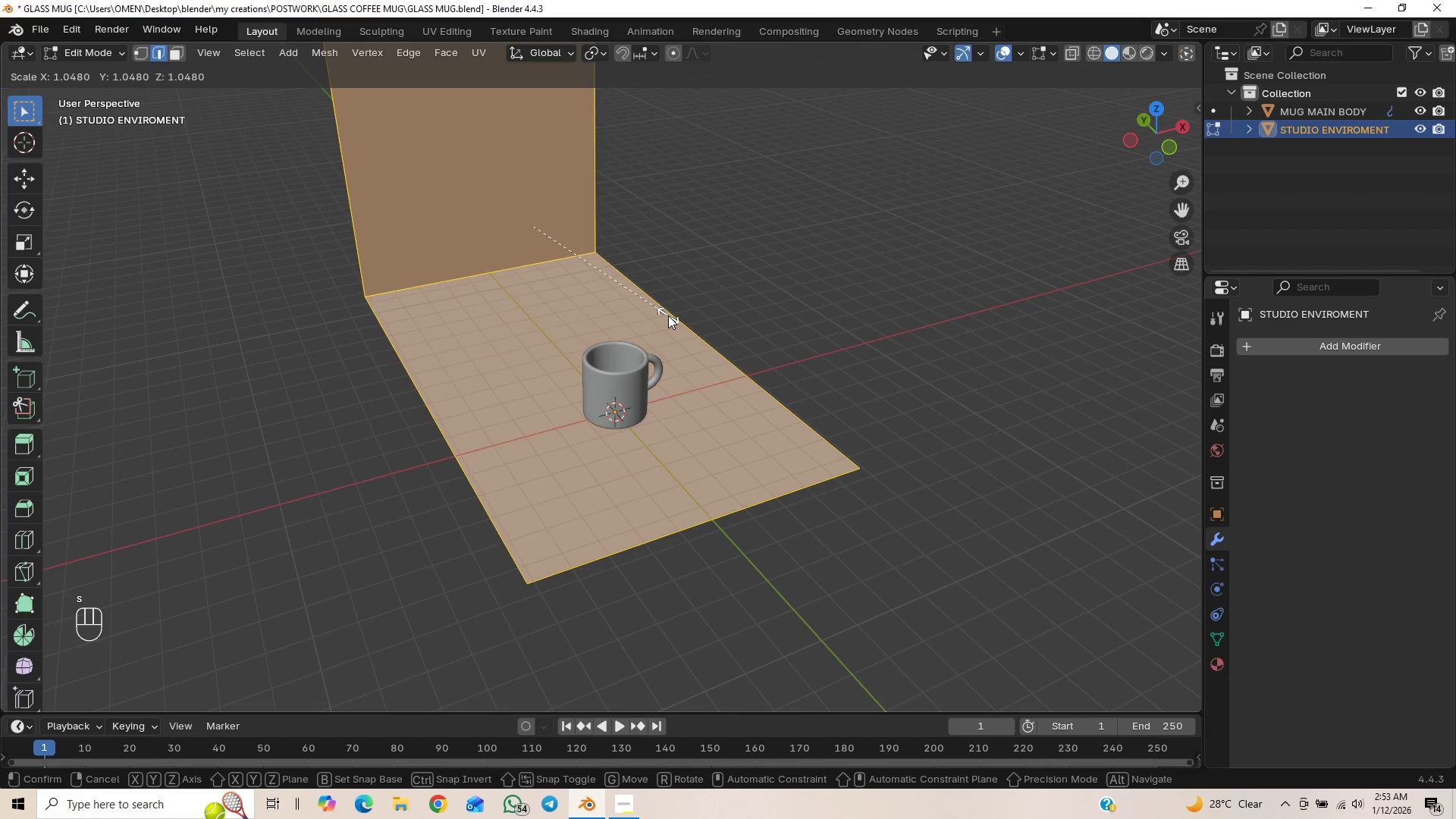 
key(X)
 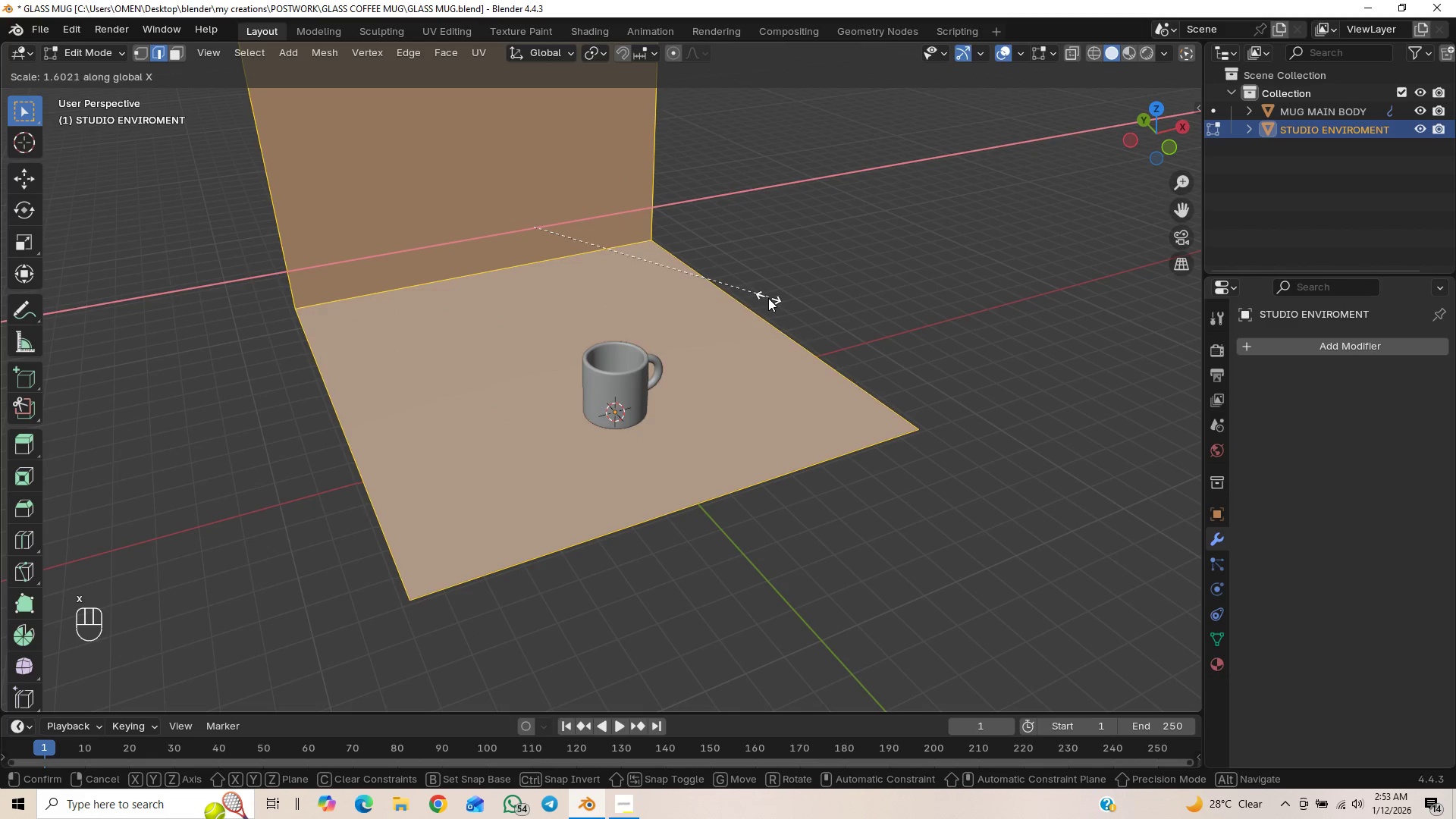 
right_click([735, 321])
 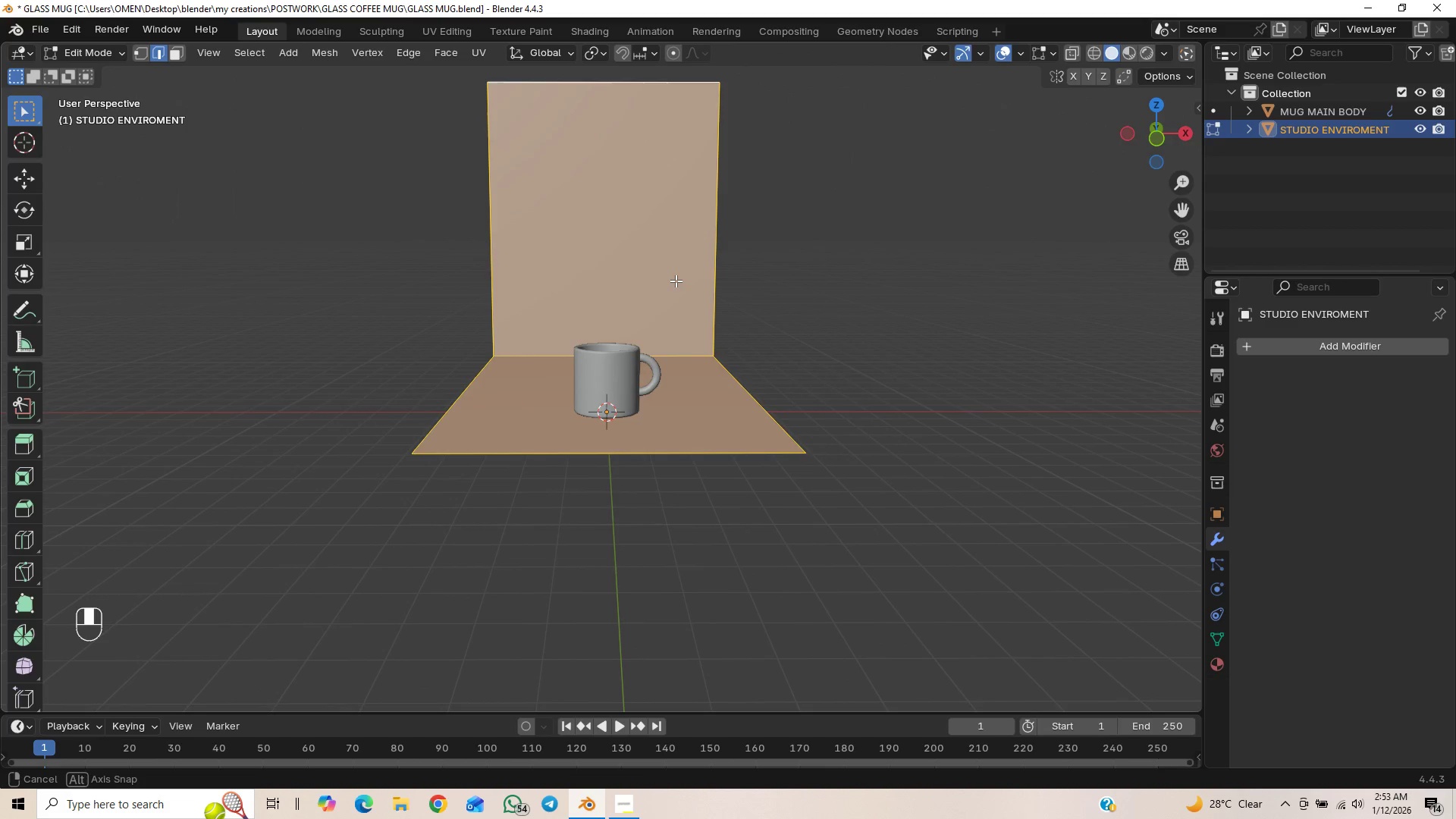 
type(sx)
 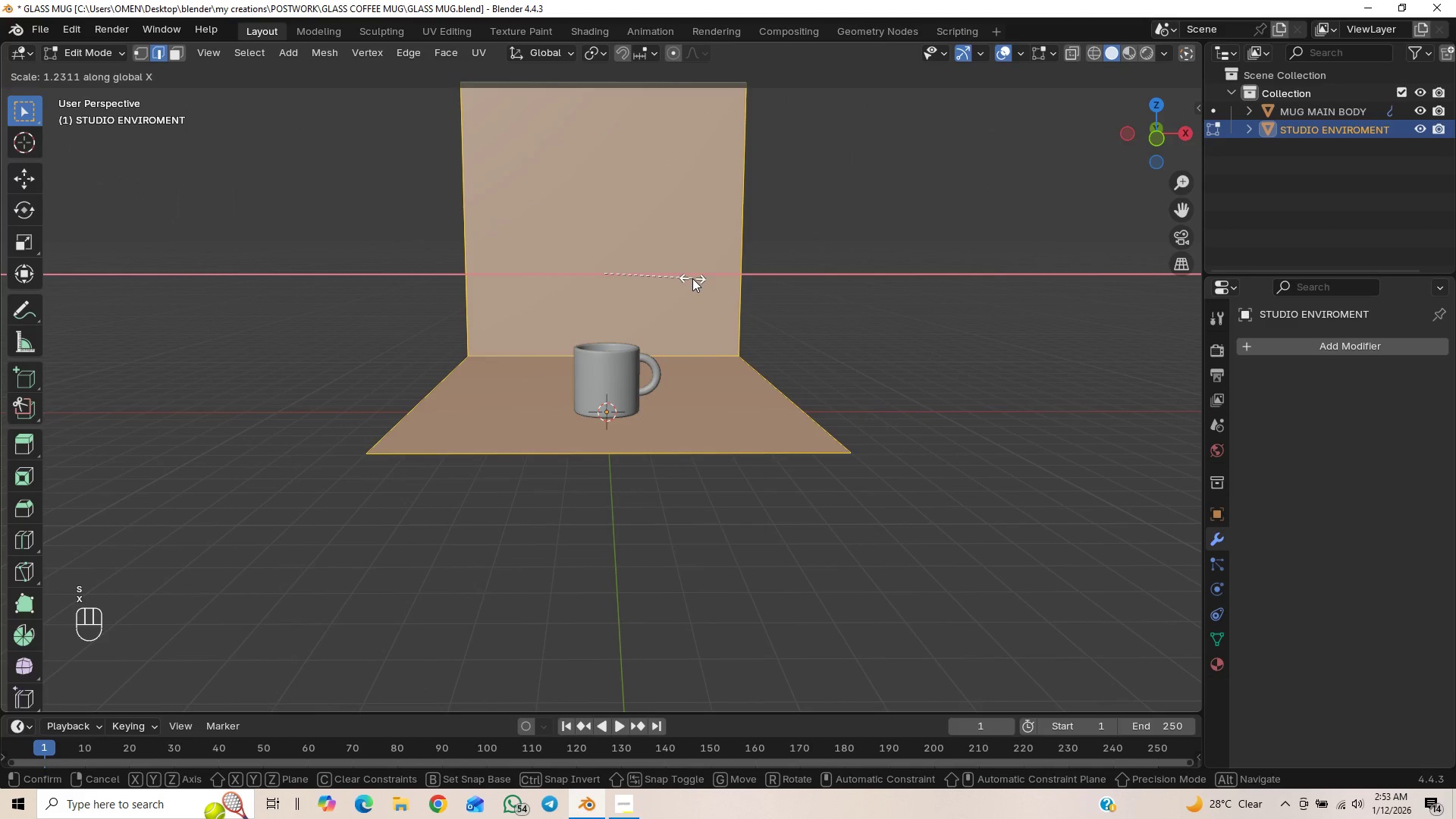 
left_click([692, 278])
 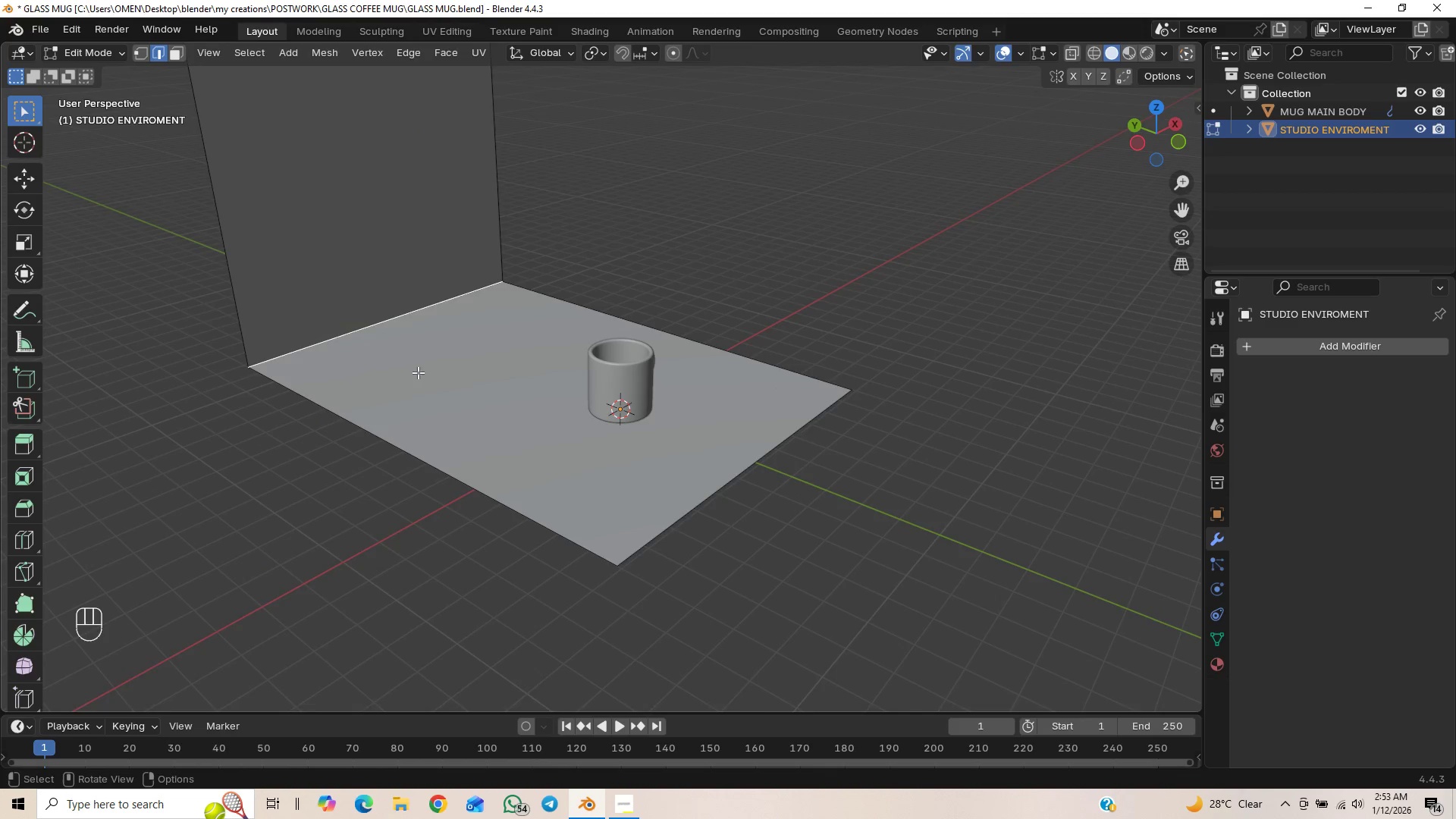 
key(Control+B)
 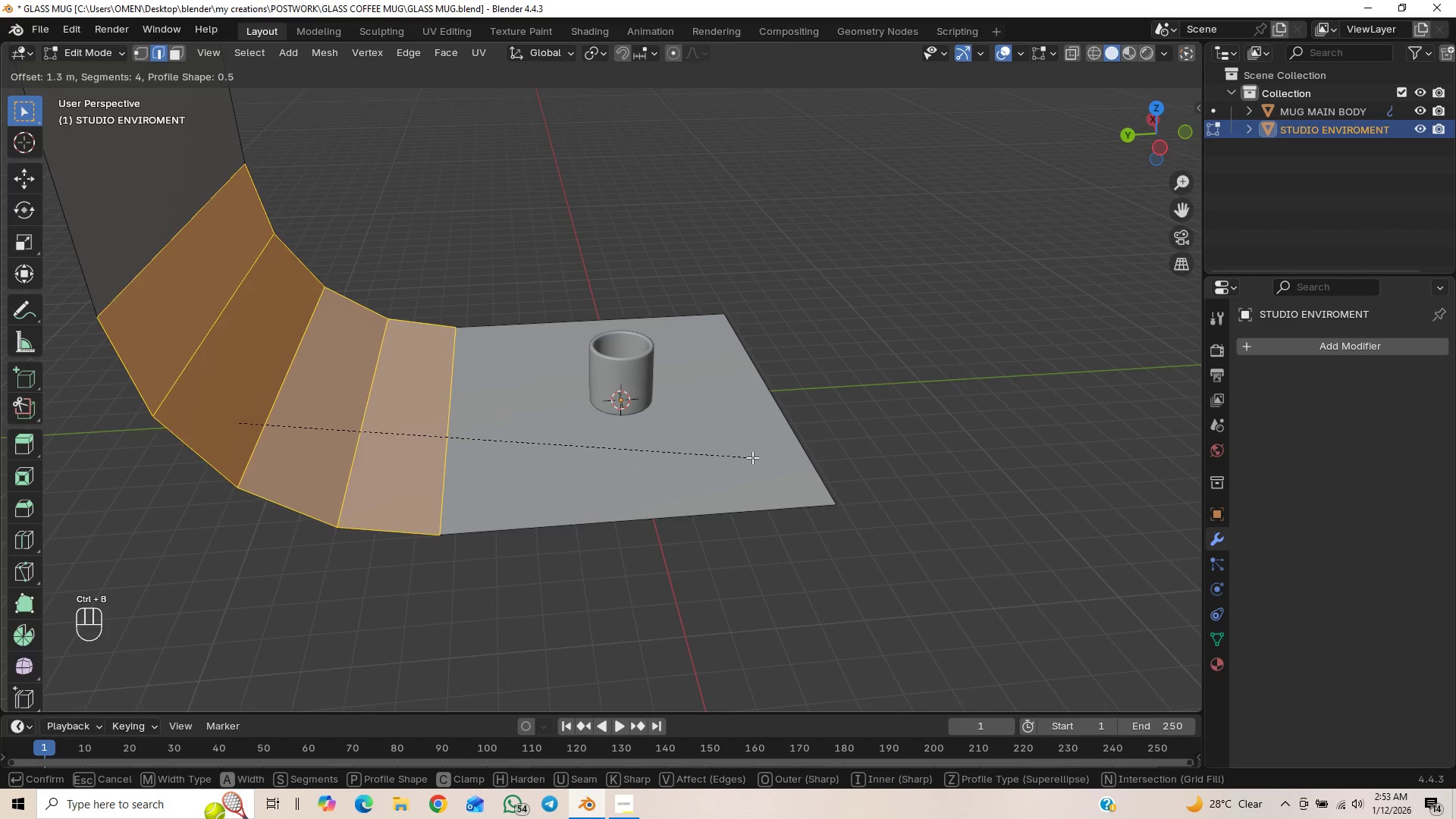 
scroll: coordinate [751, 444], scroll_direction: up, amount: 15.0
 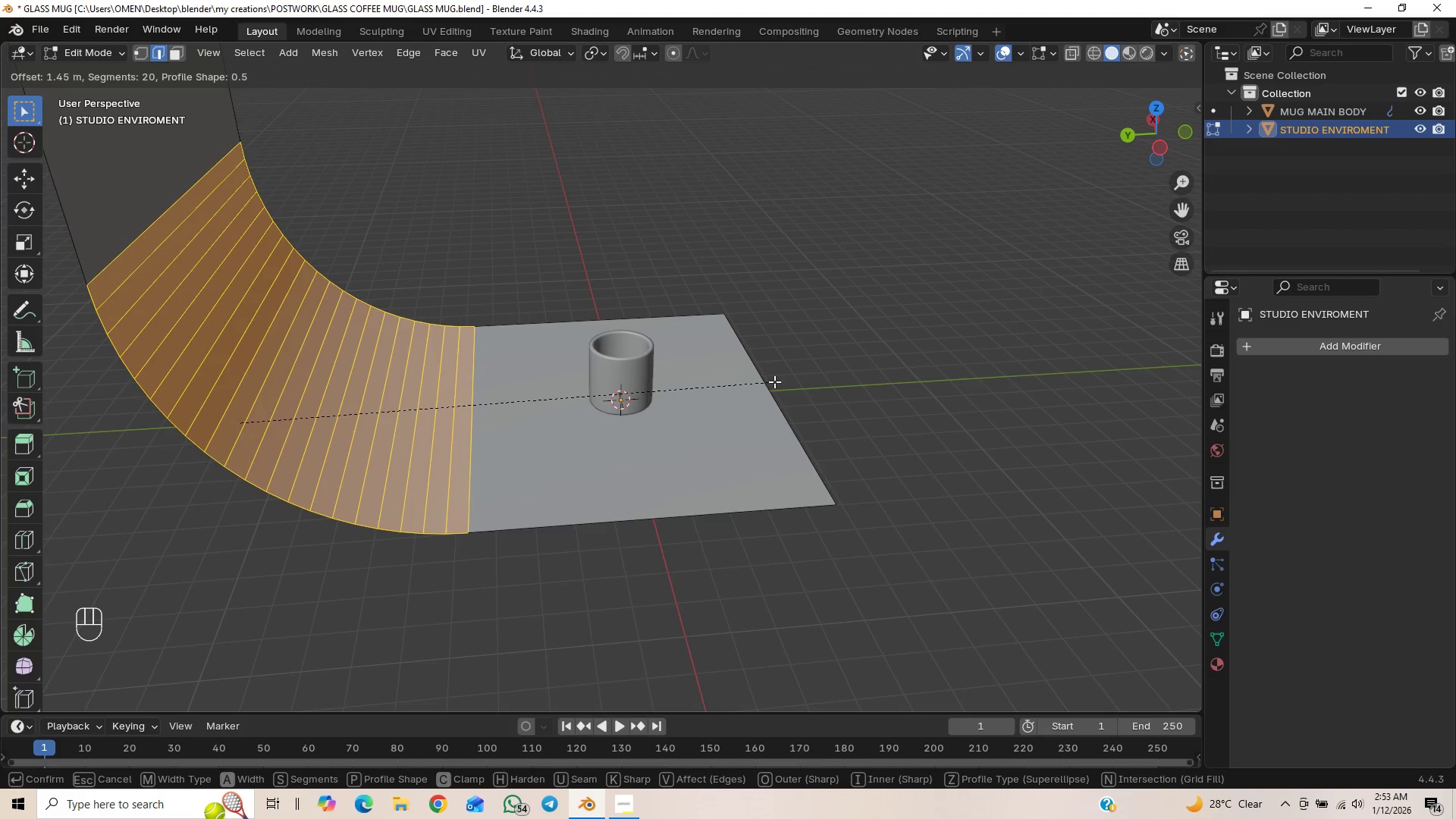 
left_click([774, 381])
 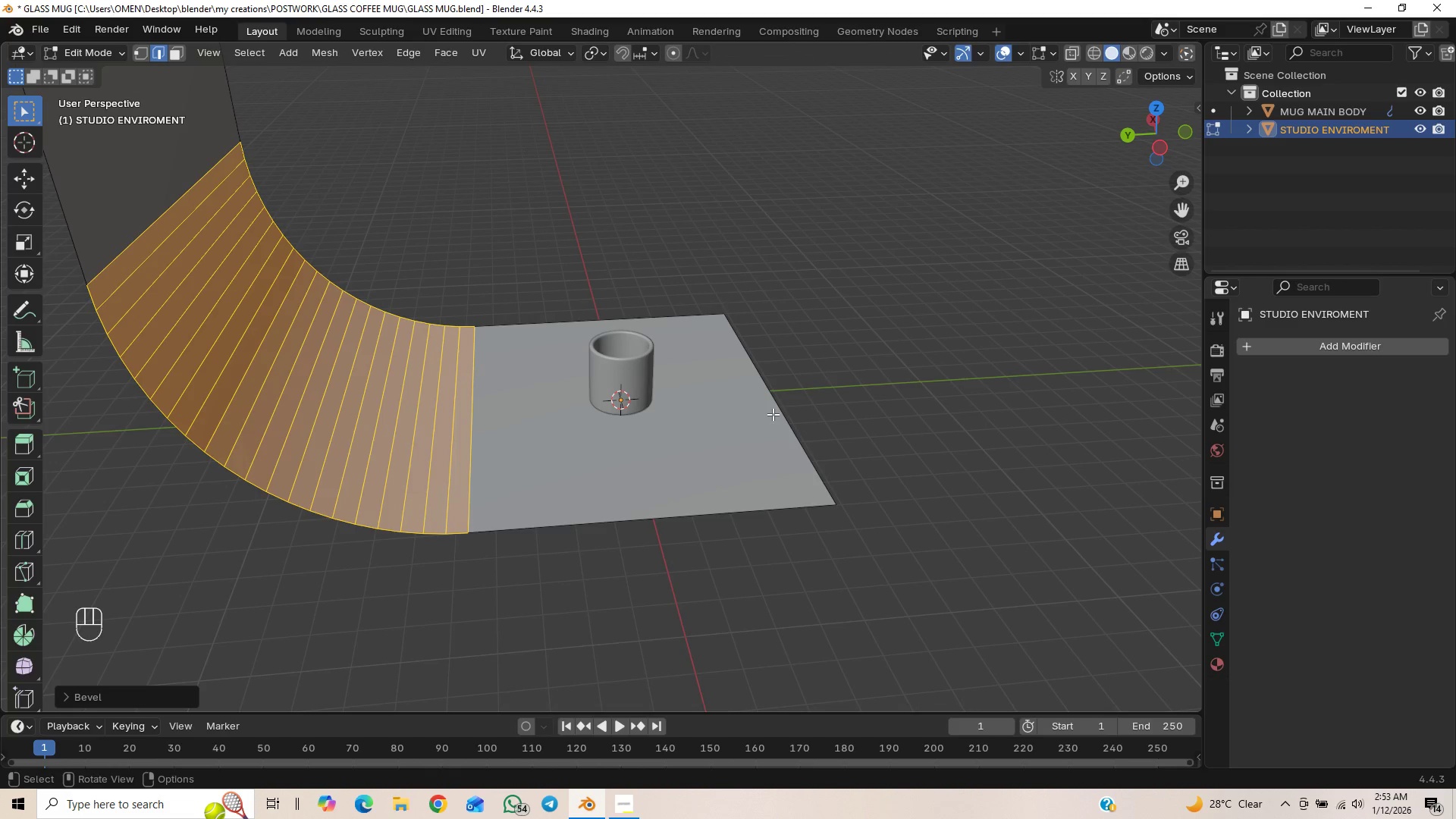 
key(Numpad1)
 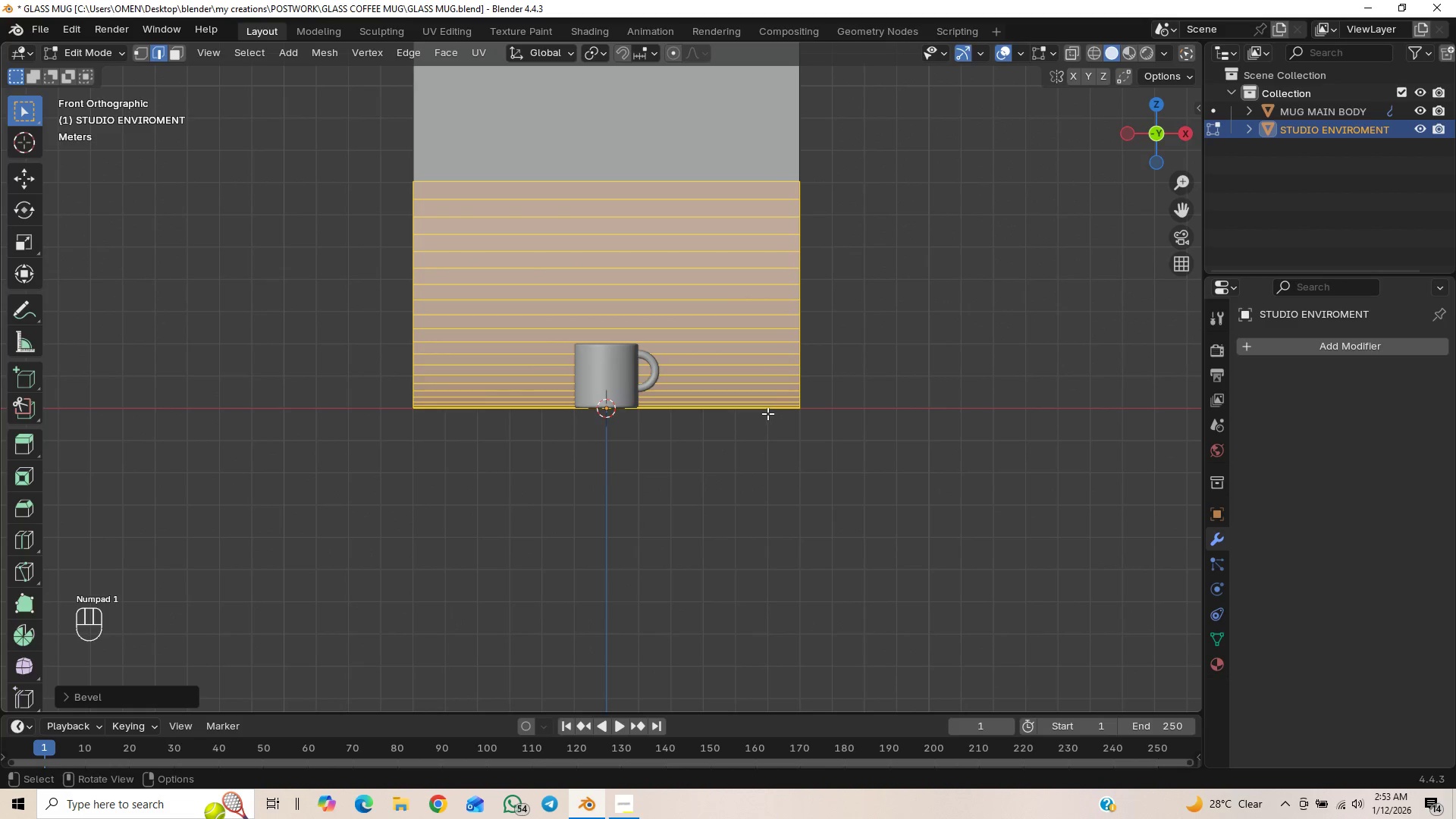 
scroll: coordinate [766, 413], scroll_direction: up, amount: 2.0
 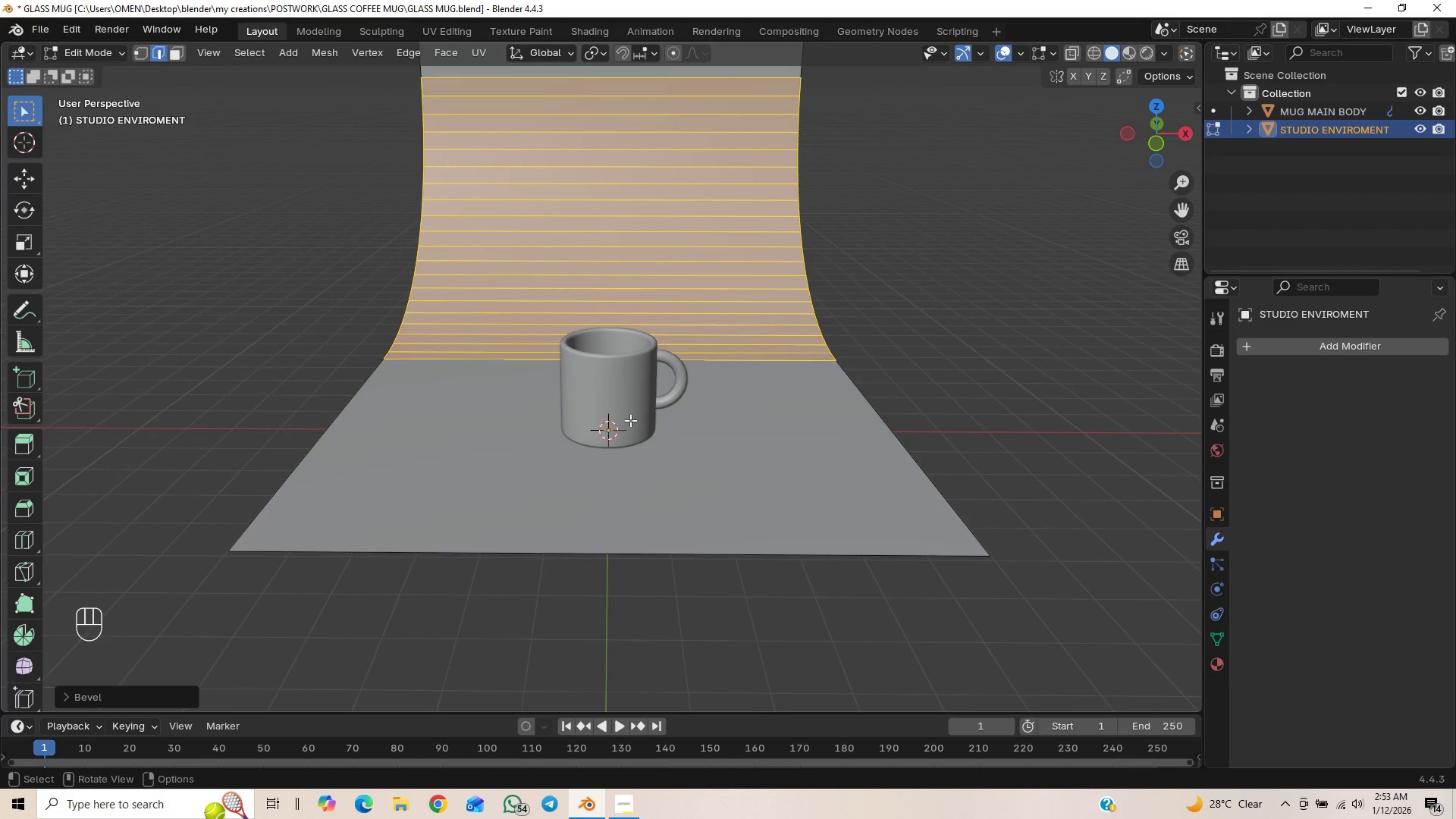 
key(Control+S)